 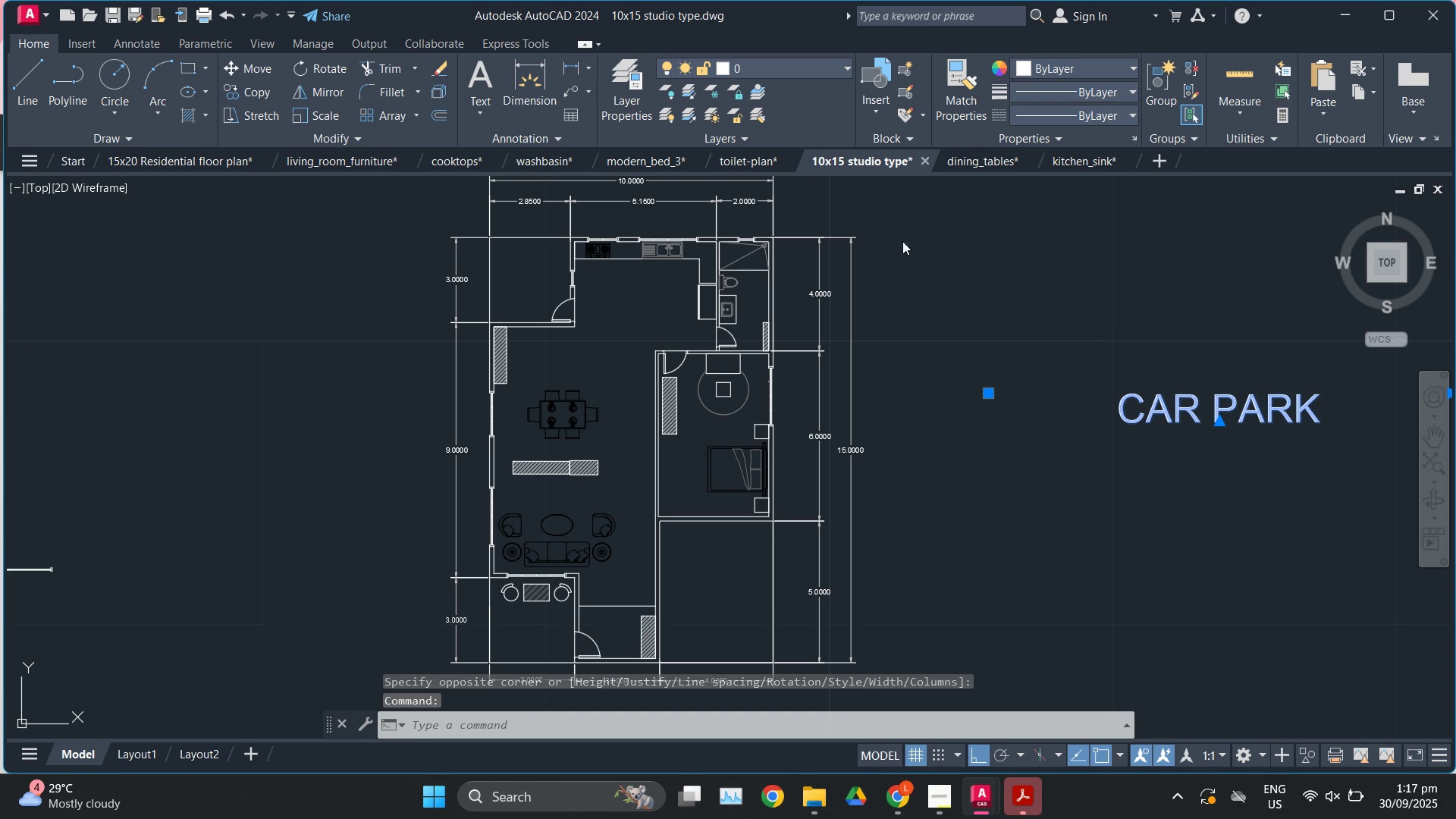 
key(Escape)
 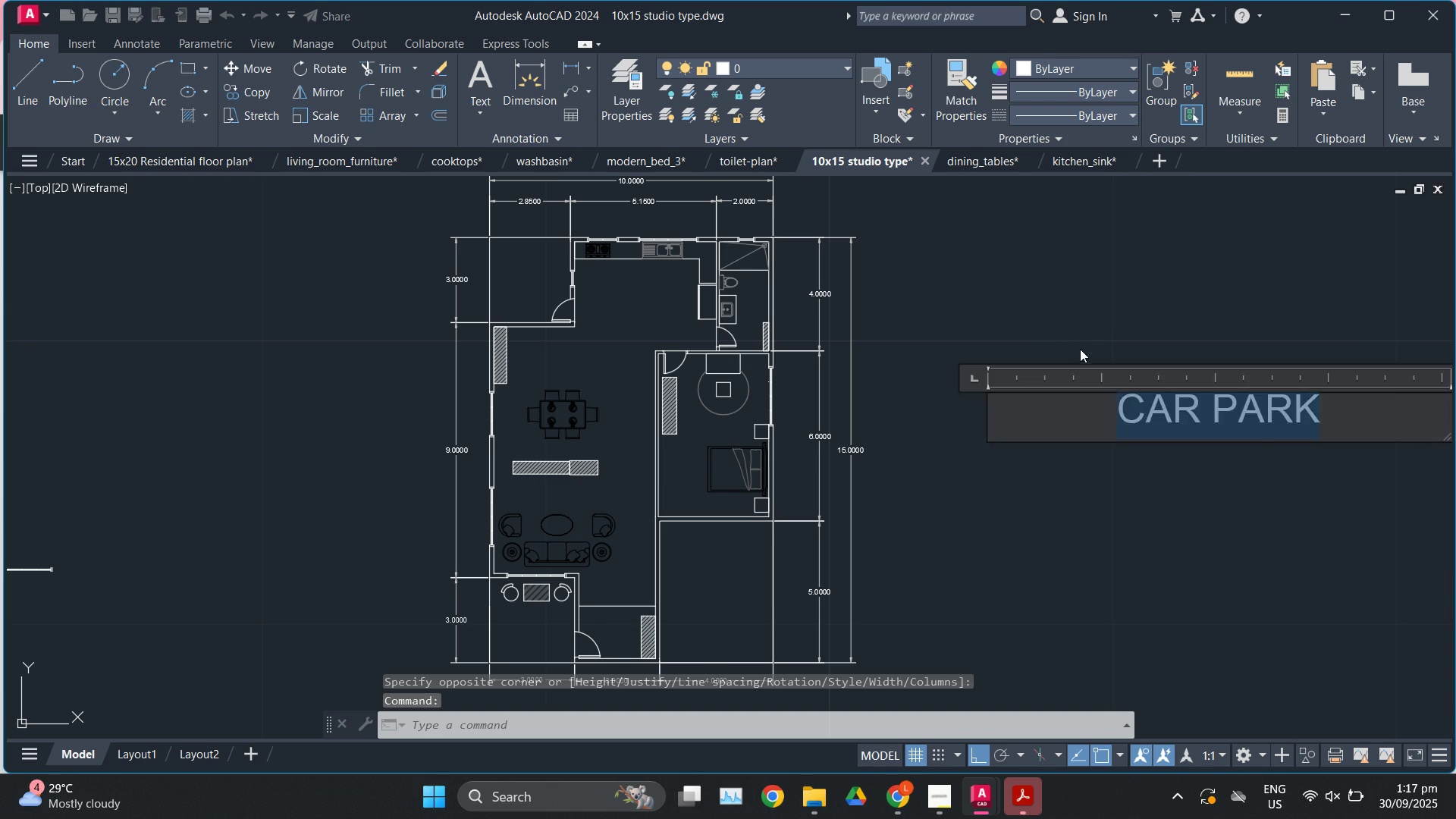 
key(Escape)
 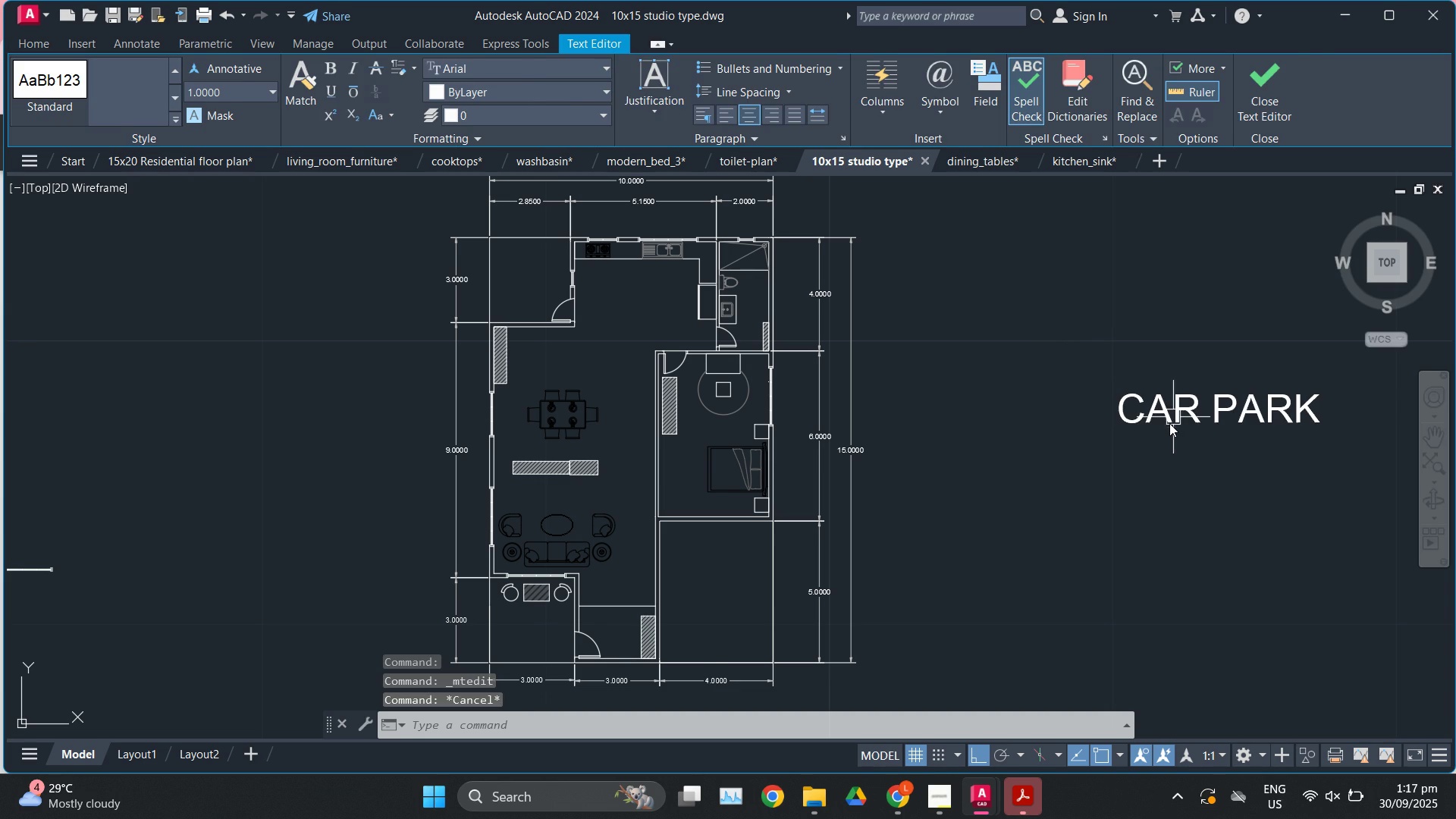 
left_click([1169, 423])
 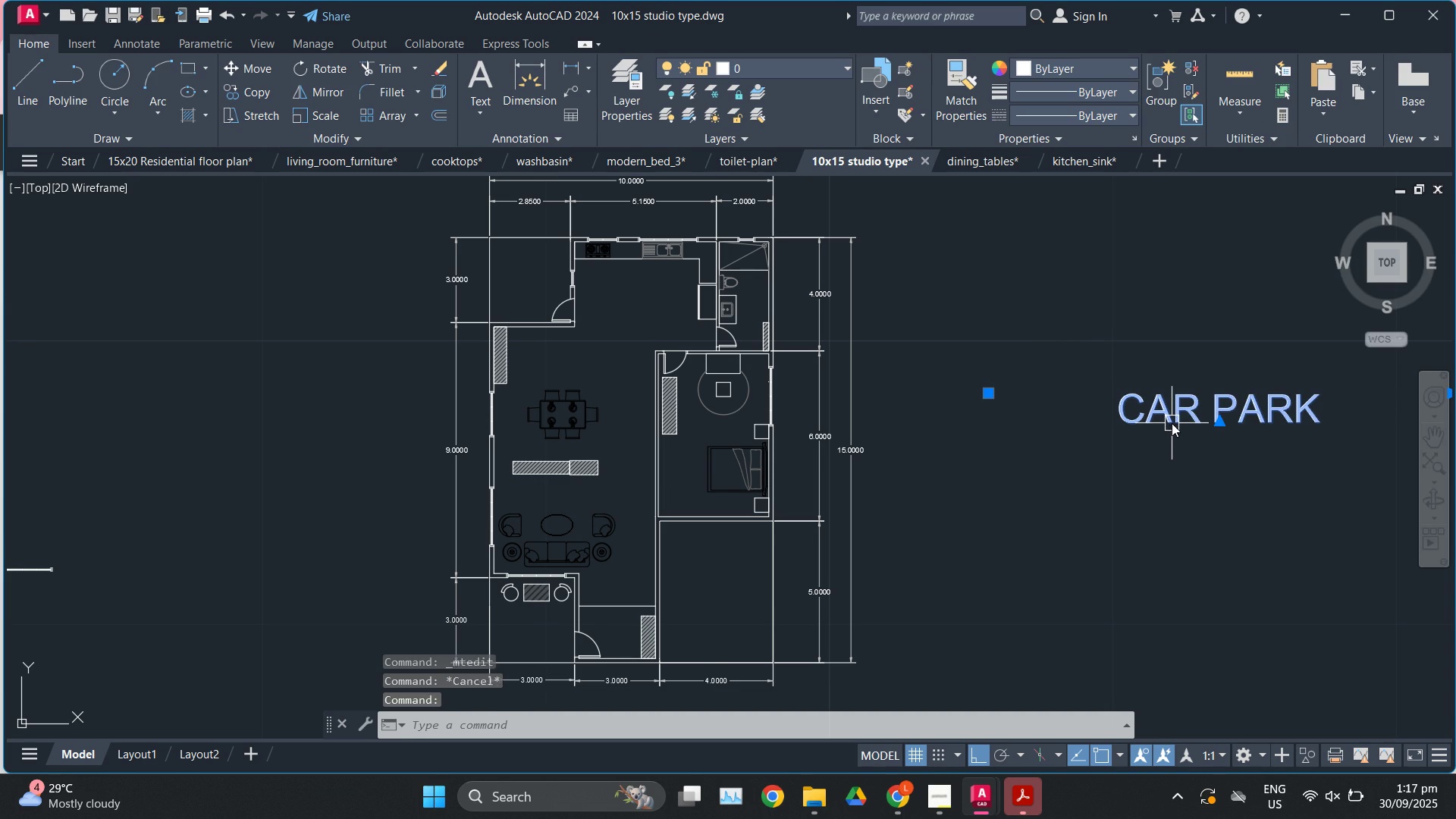 
triple_click([1172, 423])